 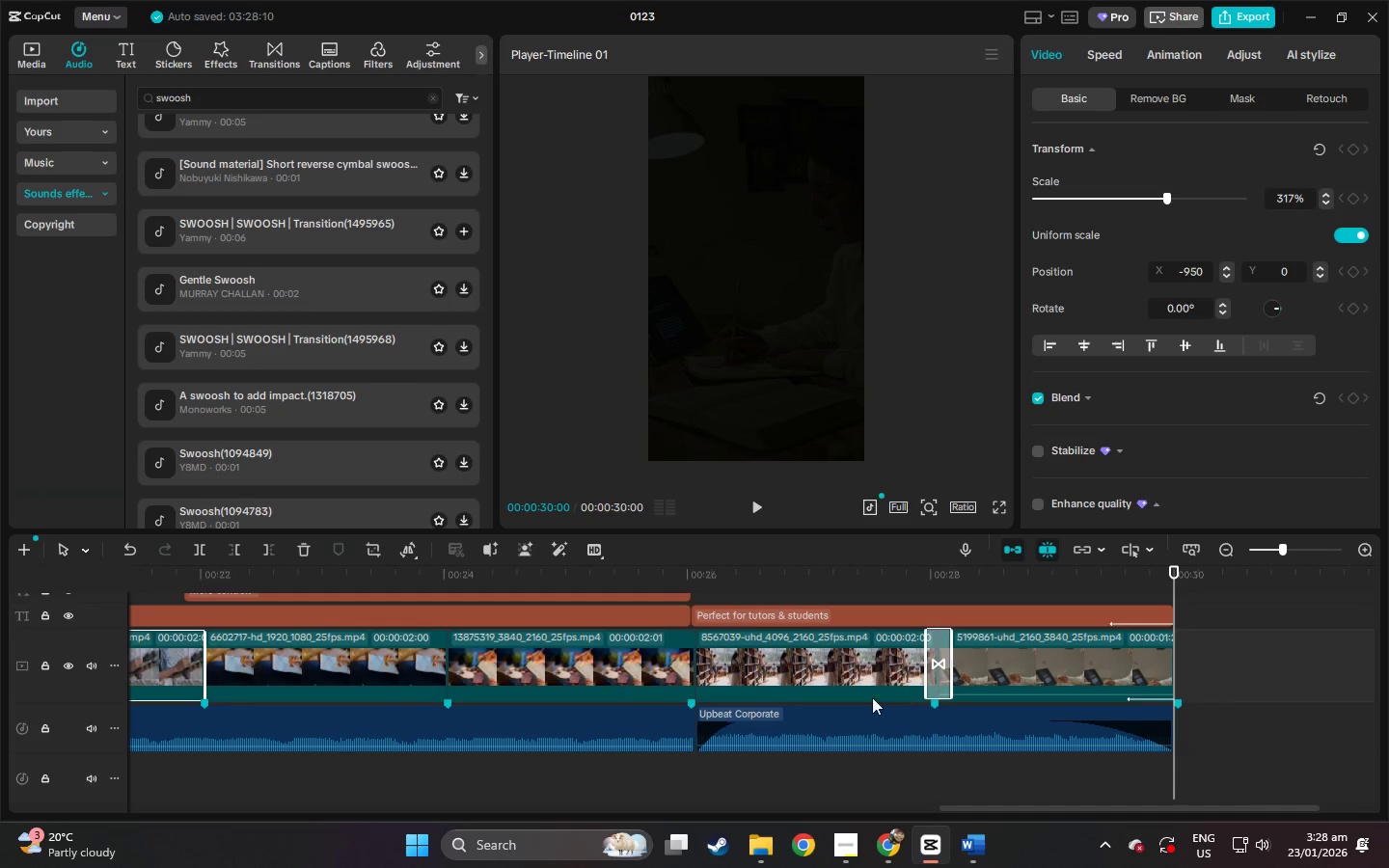 
mouse_move([831, 761])
 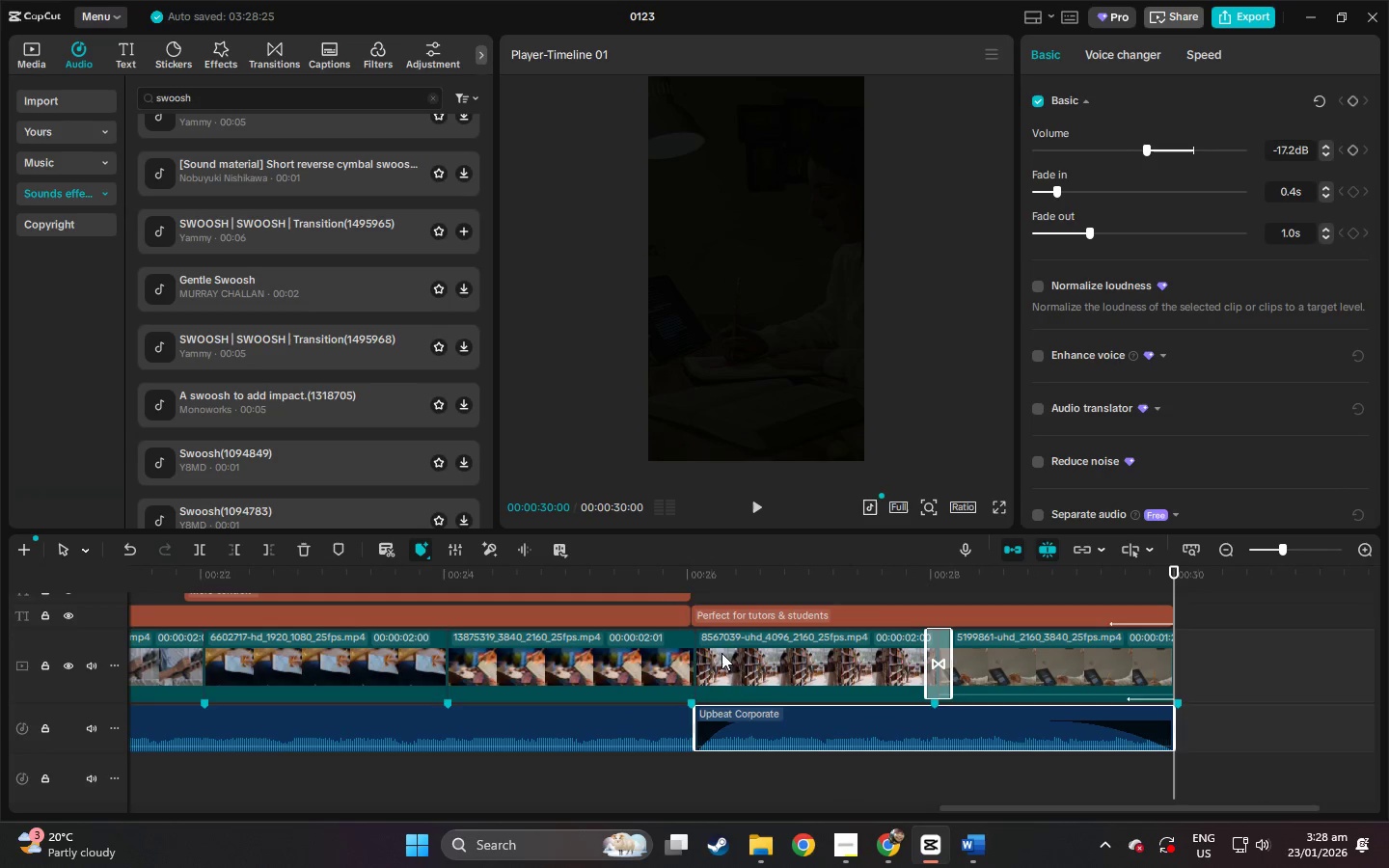 
left_click([668, 567])
 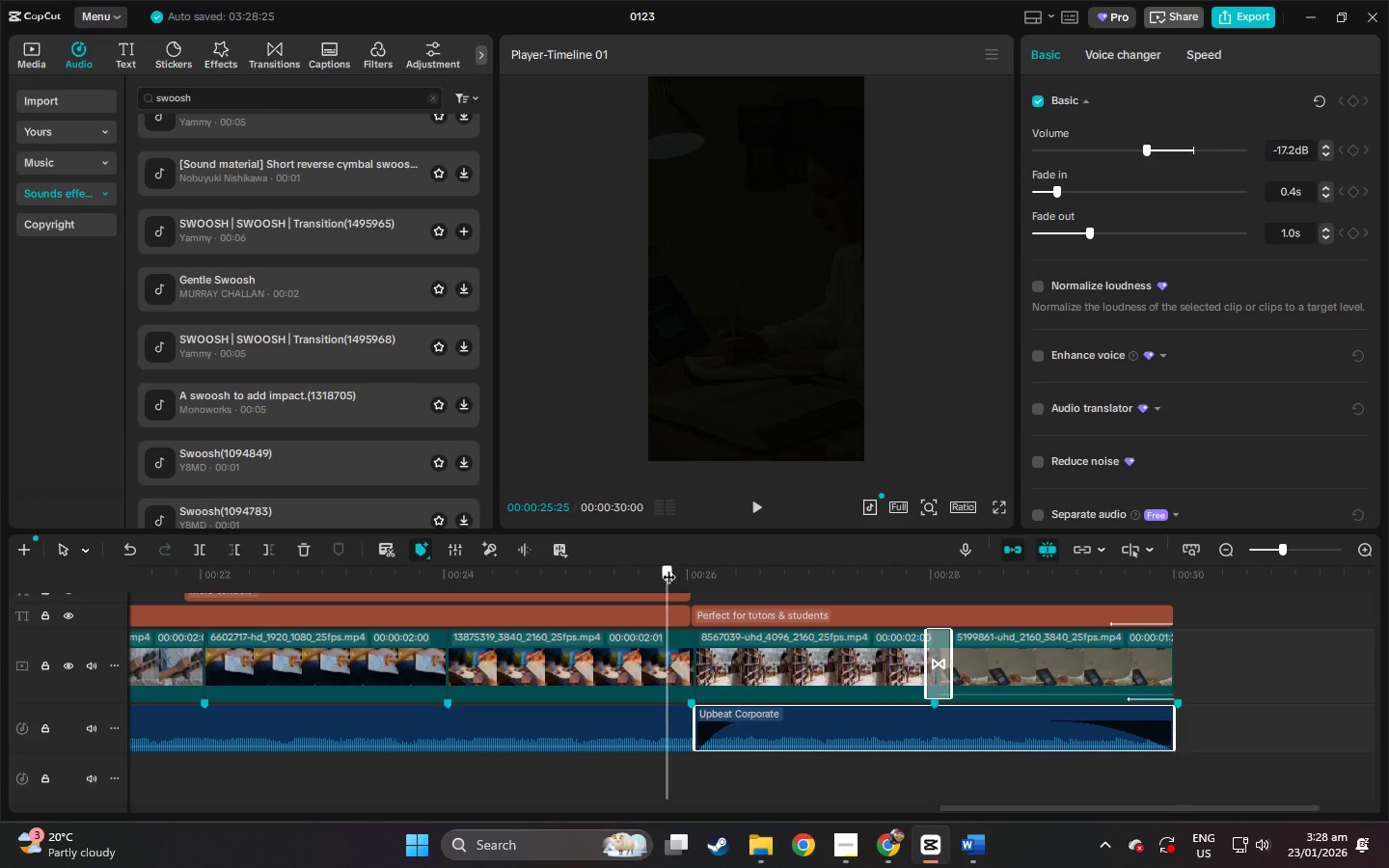 
key(Space)
 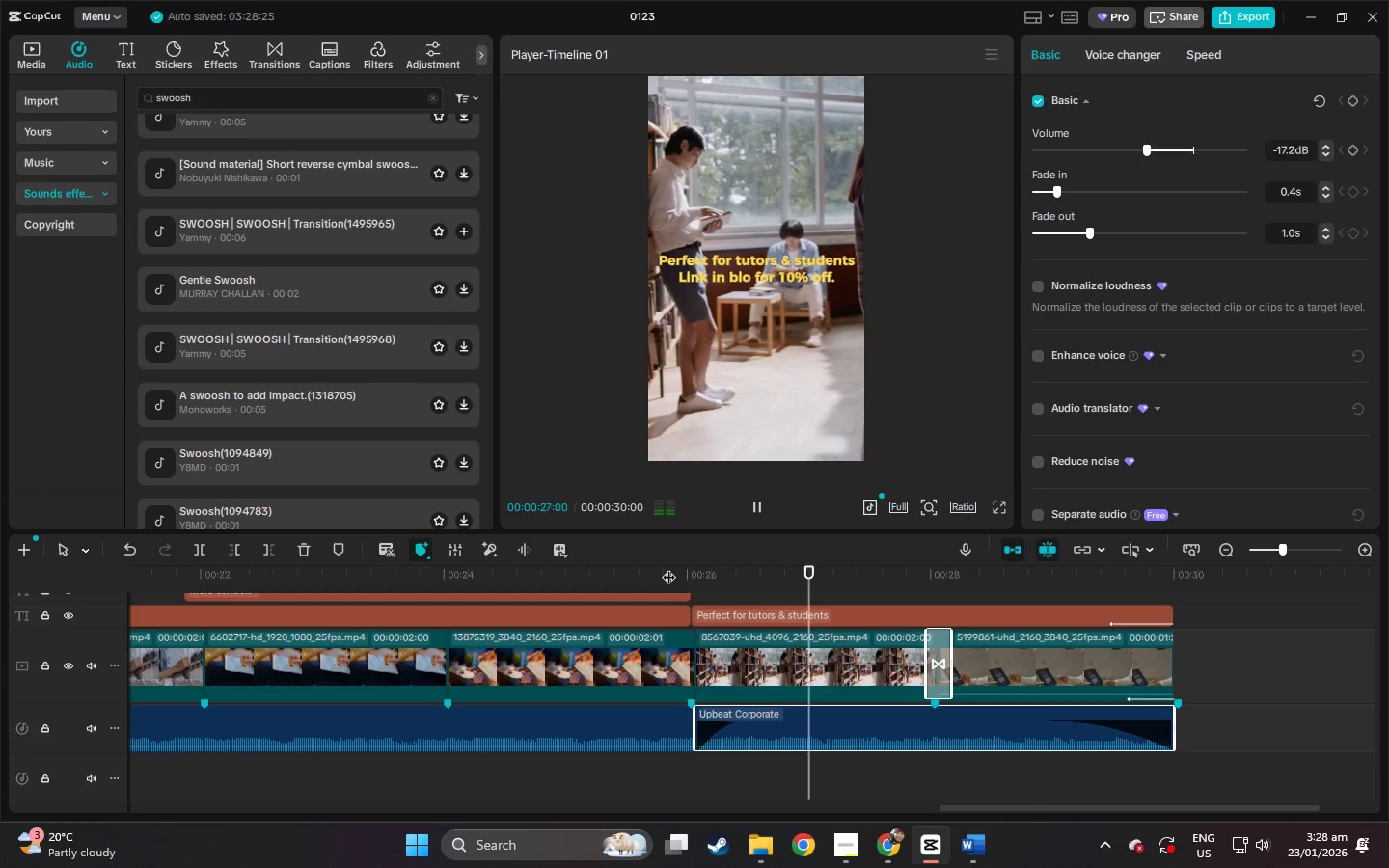 
key(Space)
 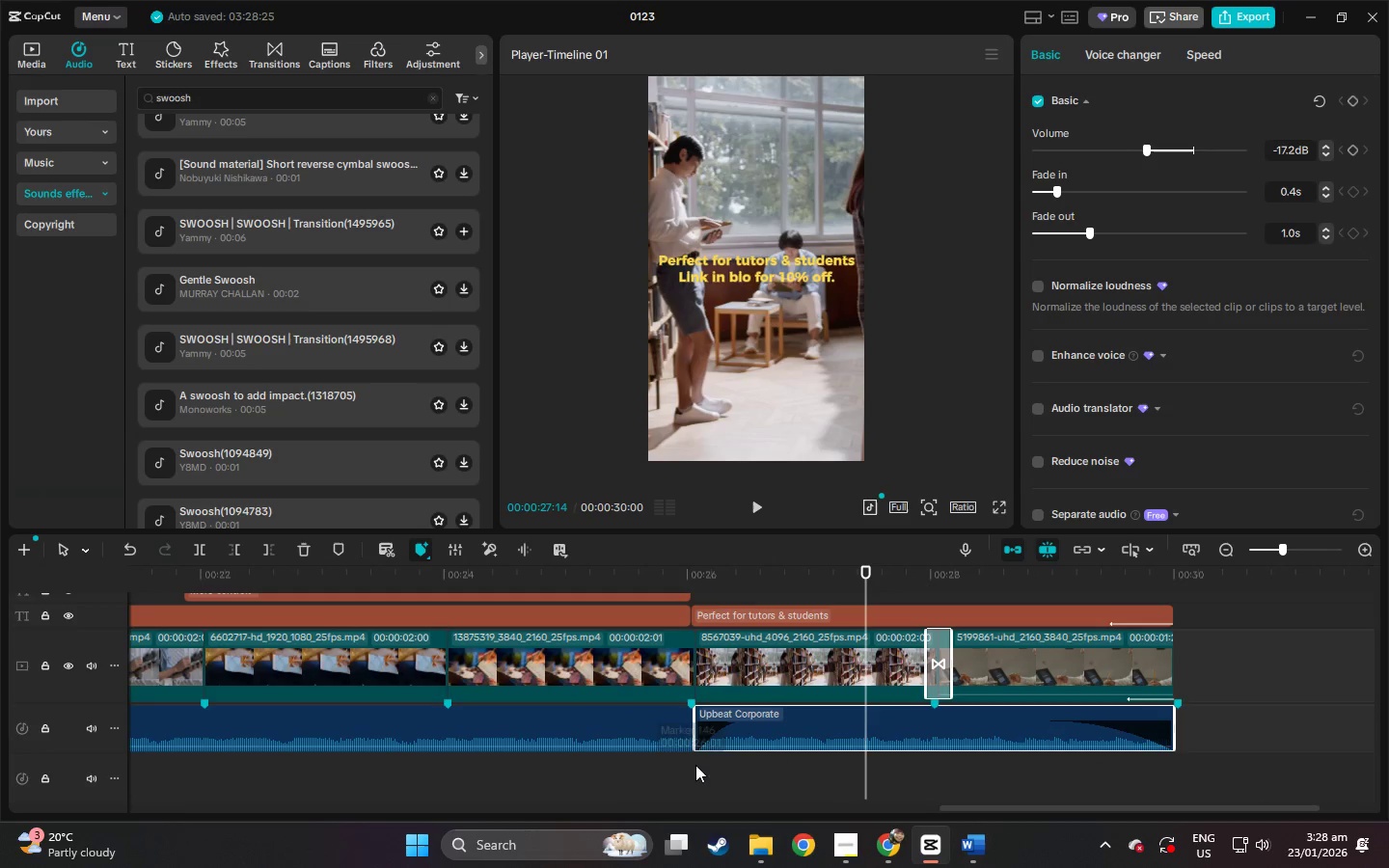 
left_click([755, 738])
 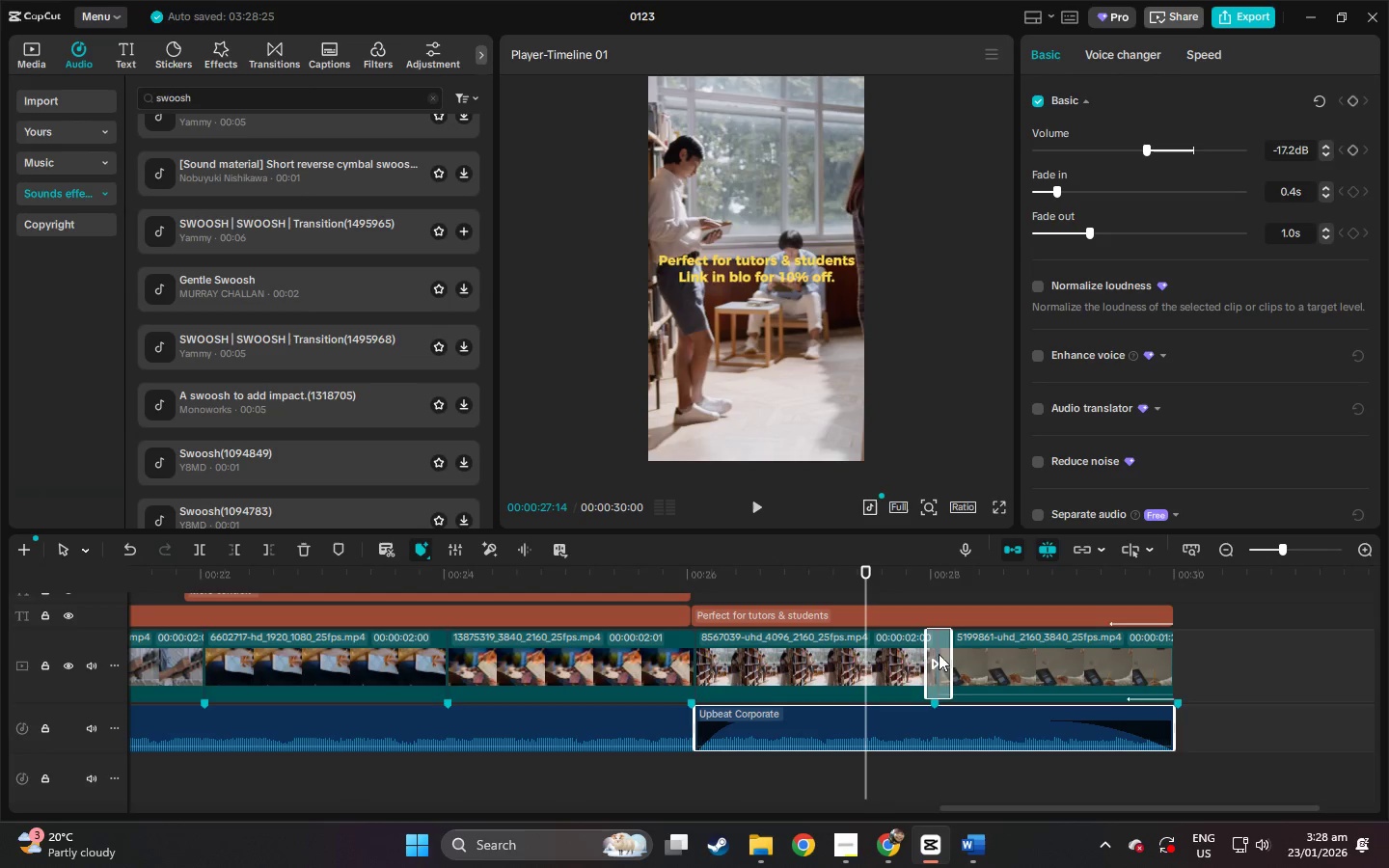 
left_click_drag(start_coordinate=[1053, 203], to_coordinate=[957, 204])
 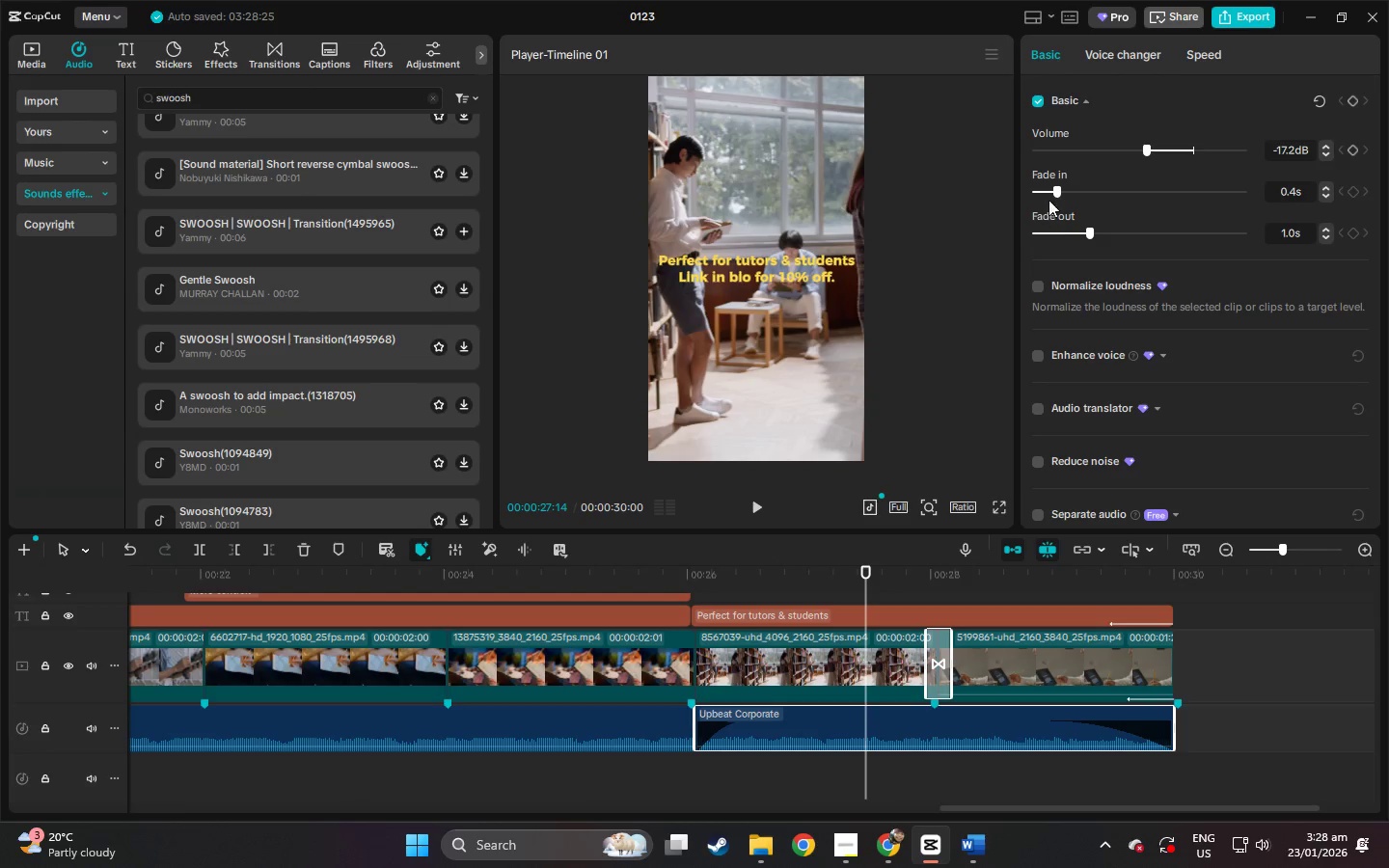 
left_click_drag(start_coordinate=[1050, 195], to_coordinate=[981, 195])
 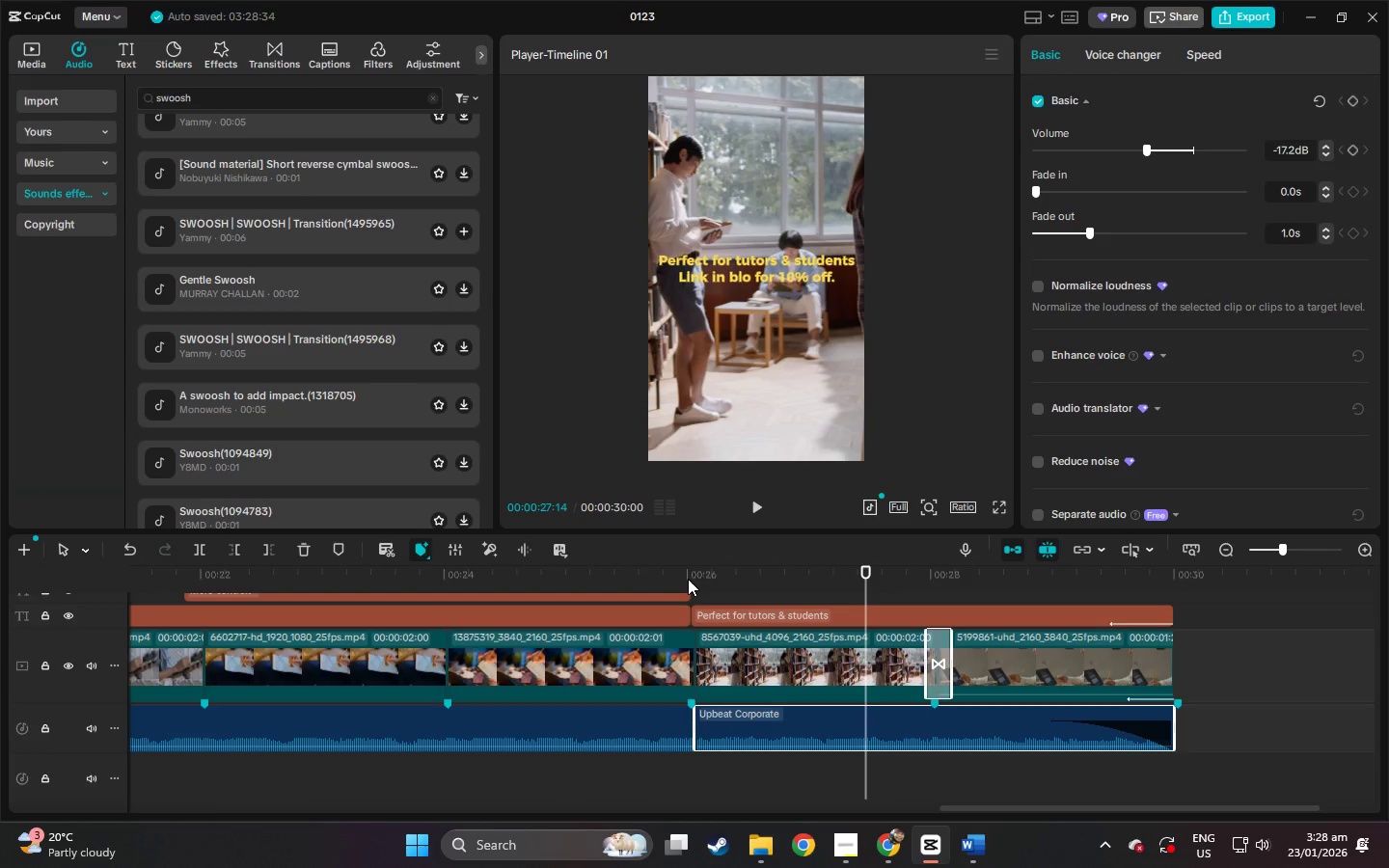 
left_click([690, 567])
 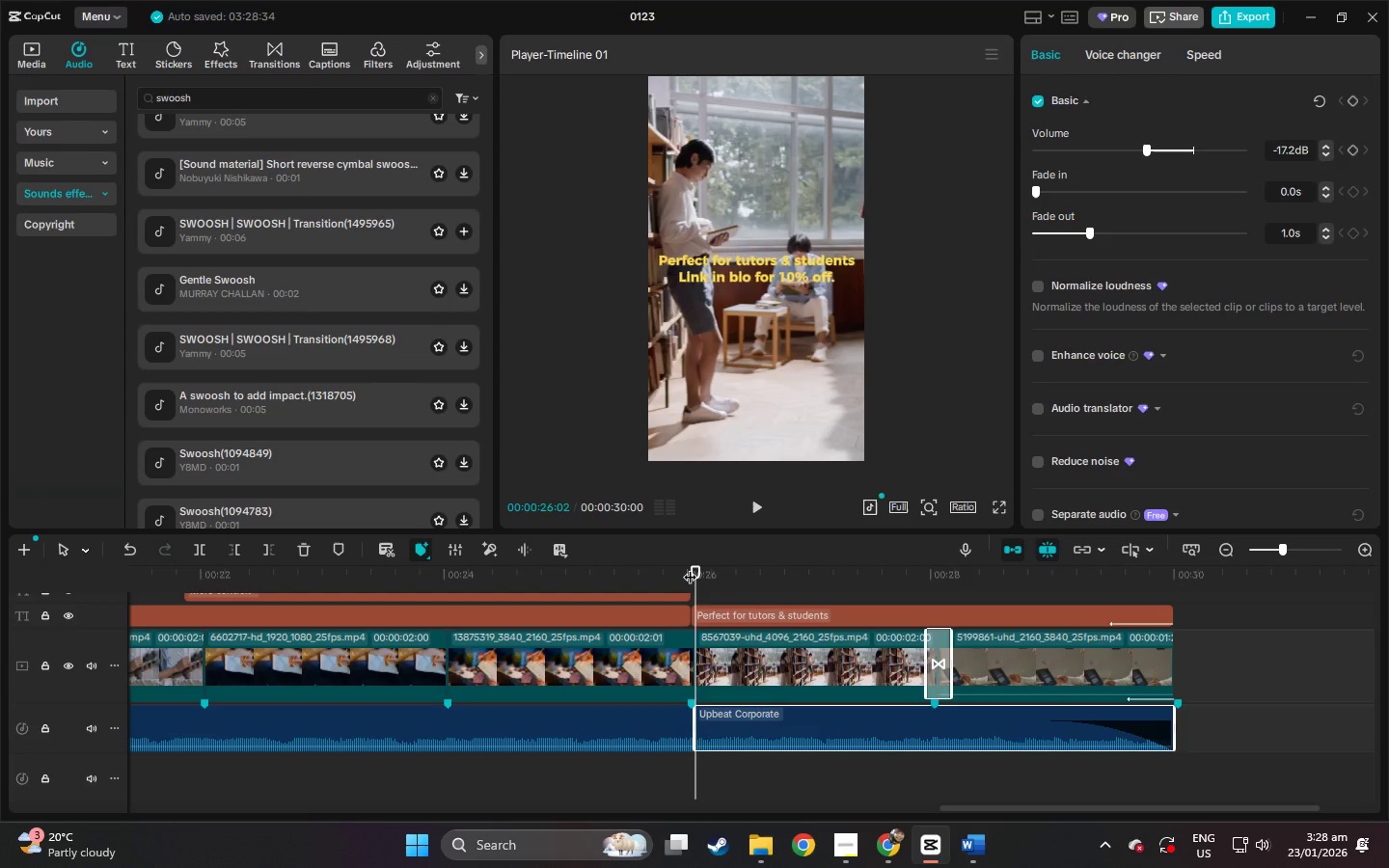 
key(Space)
 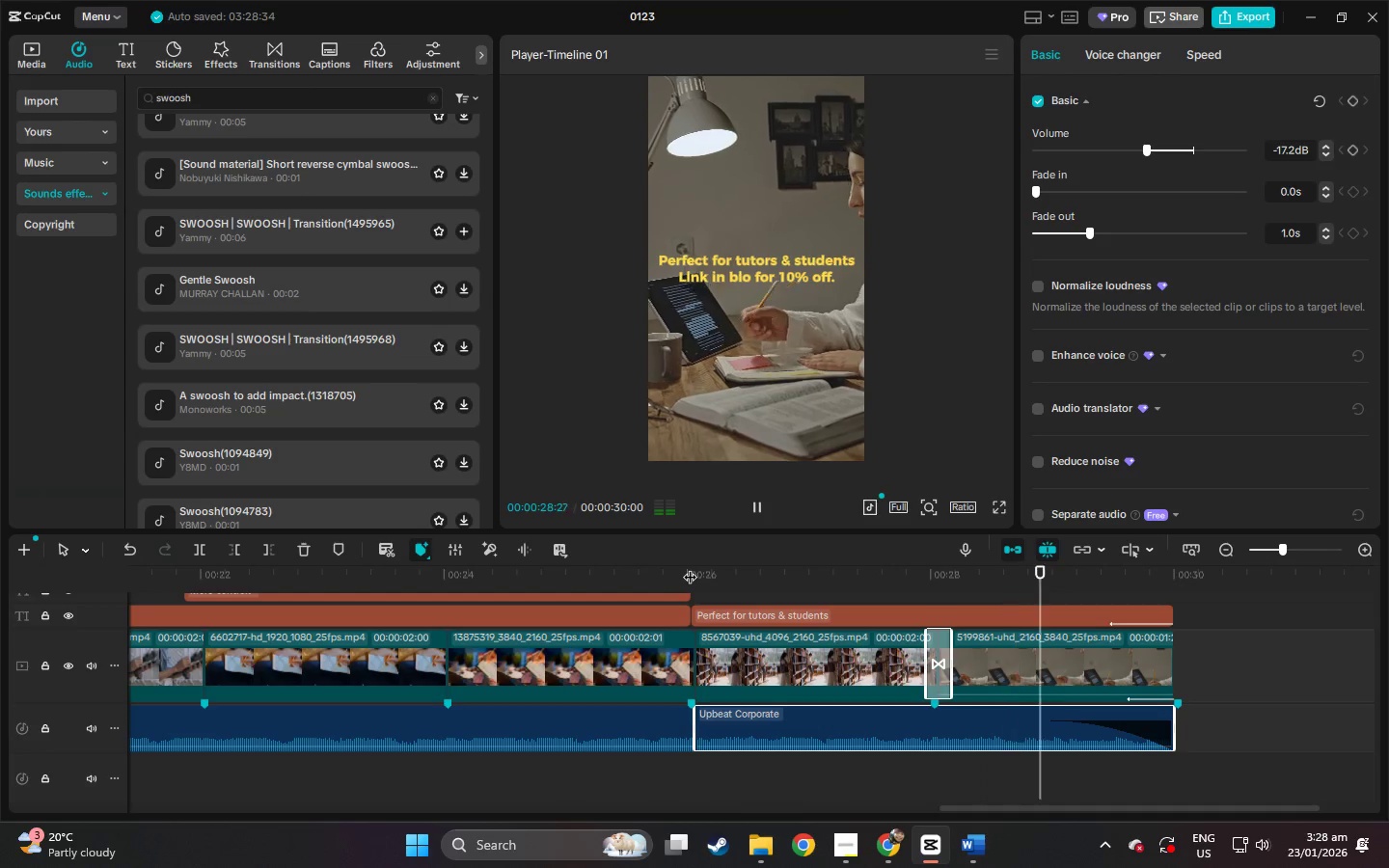 